 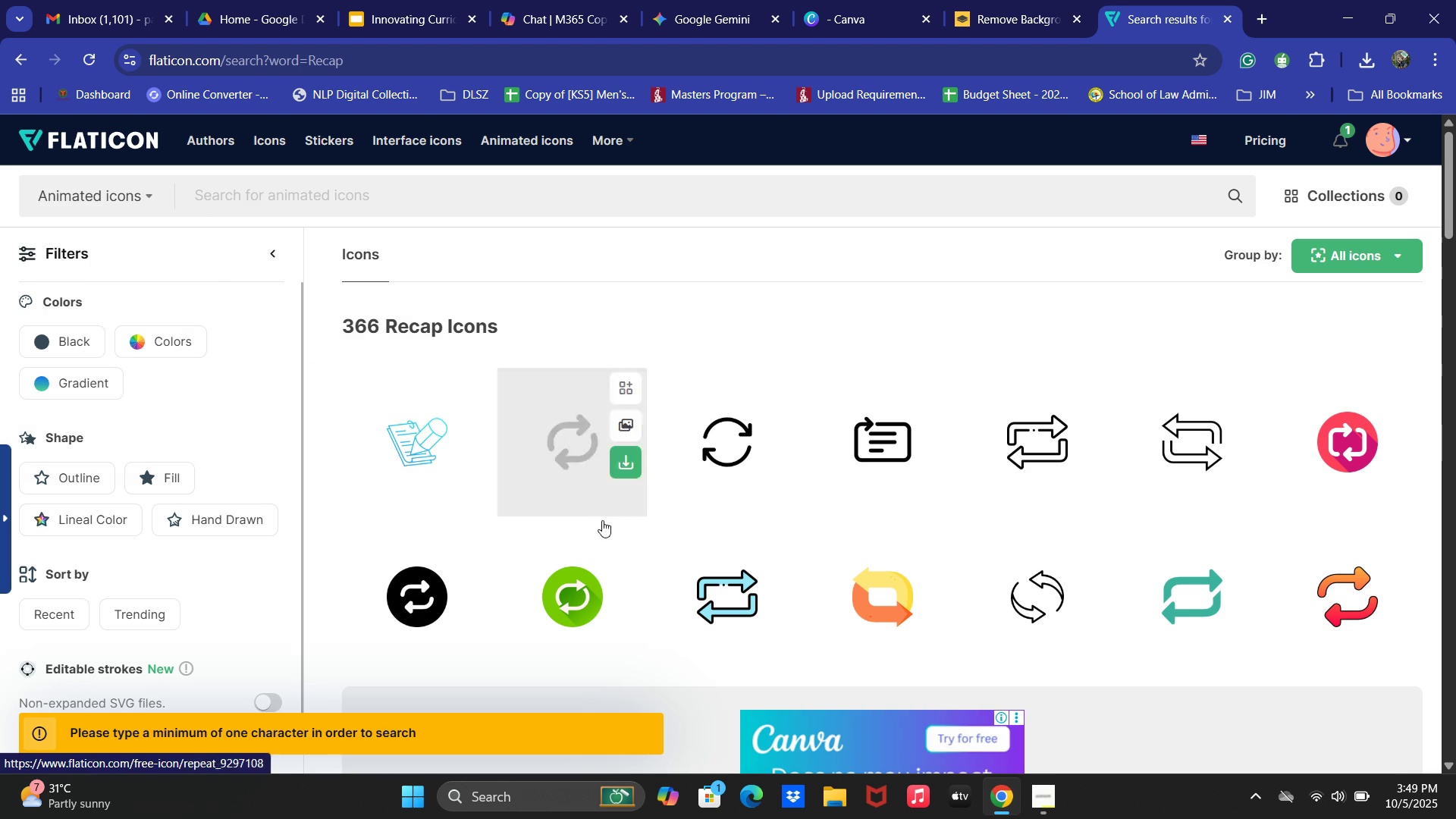 
left_click([77, 234])
 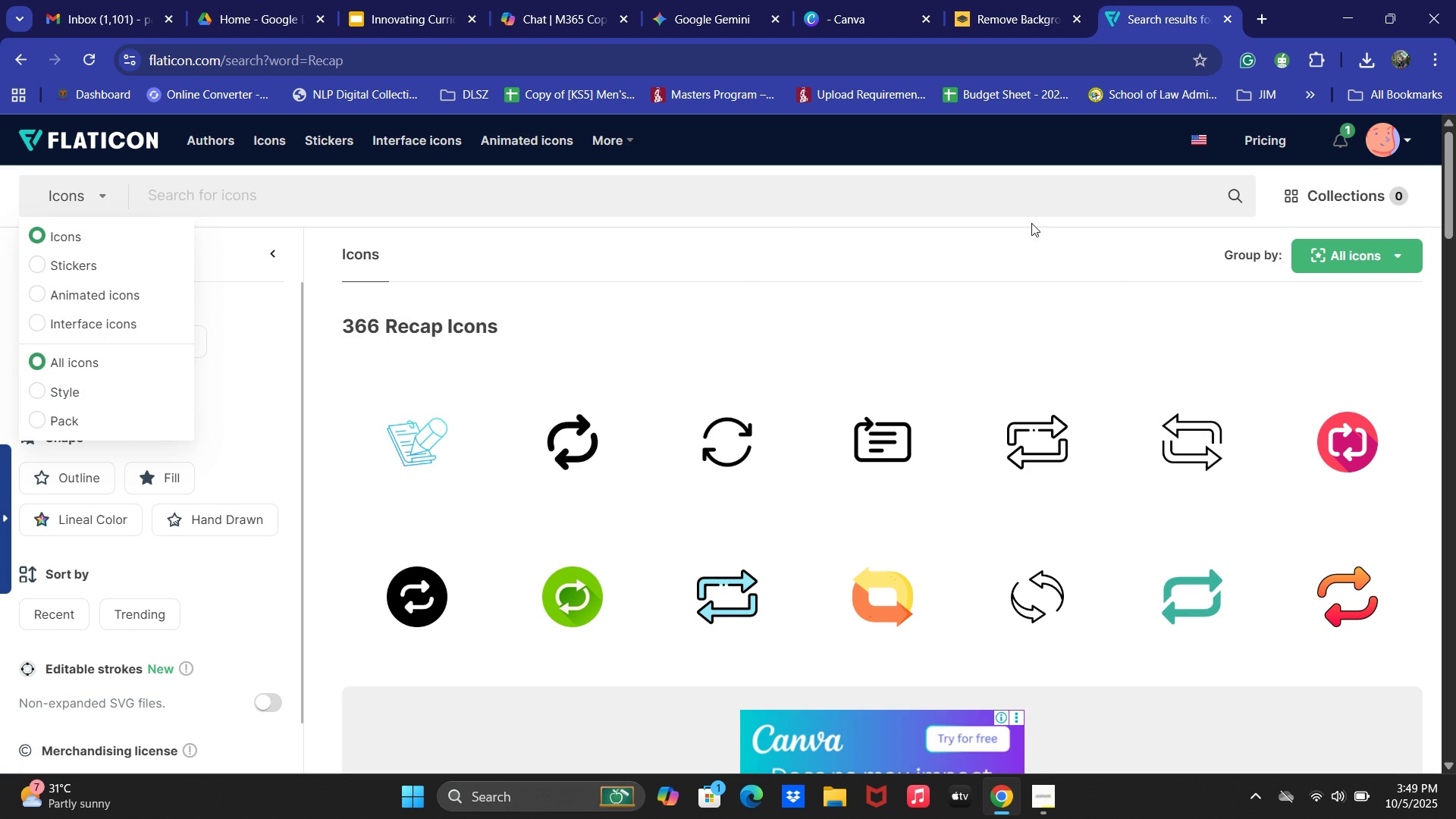 
left_click([1055, 0])
 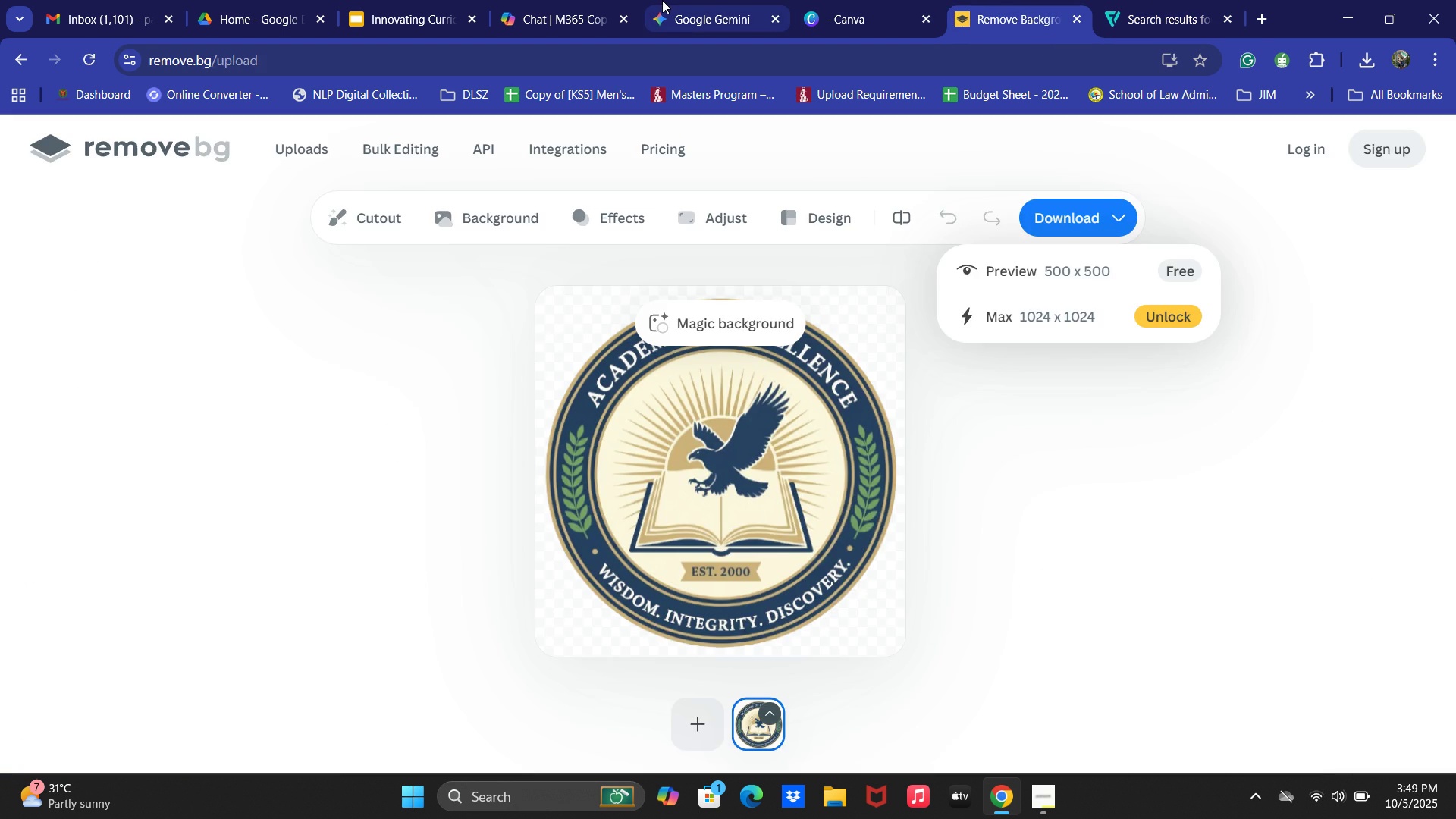 
left_click([662, 0])
 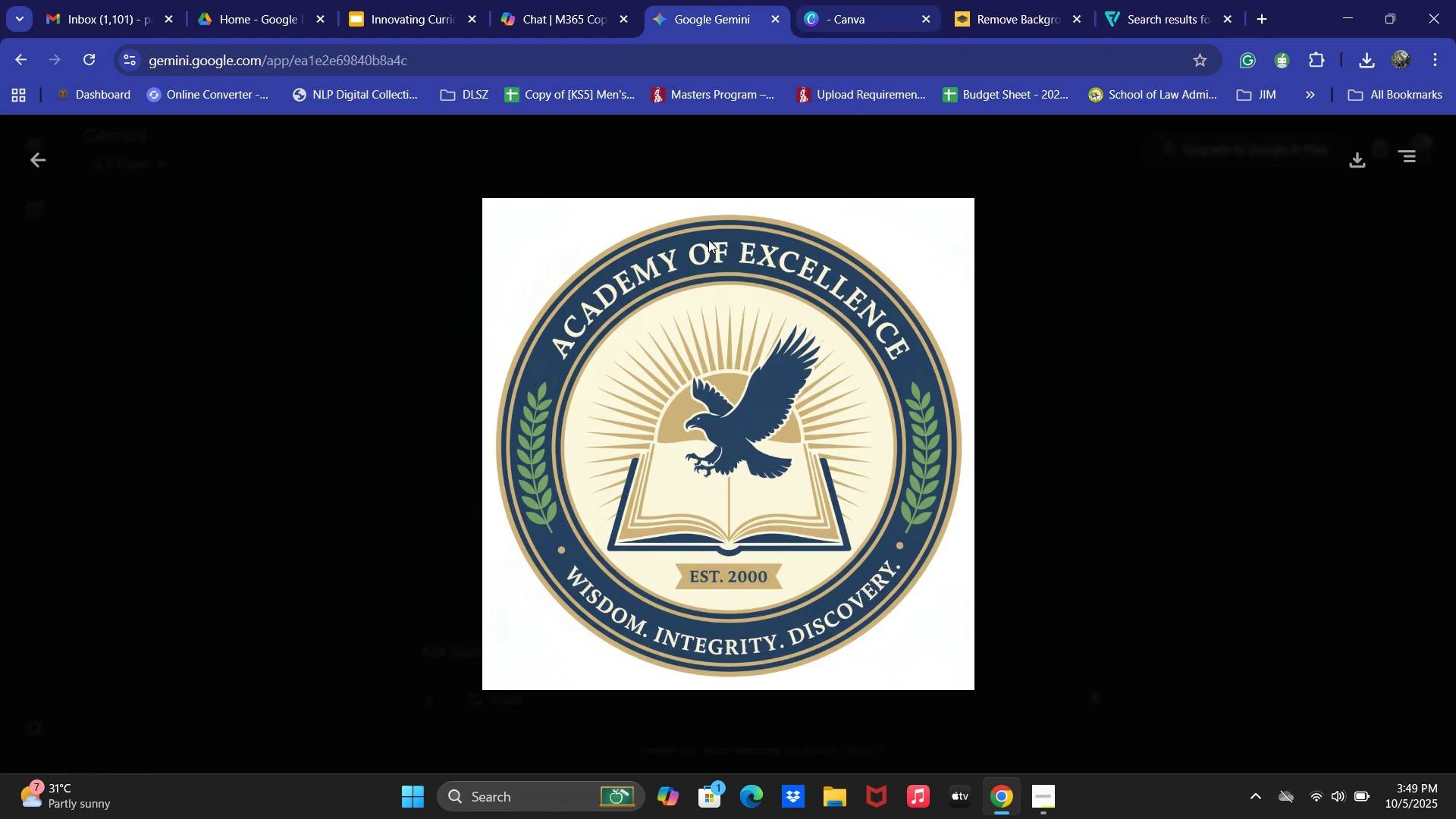 
left_click([1280, 280])
 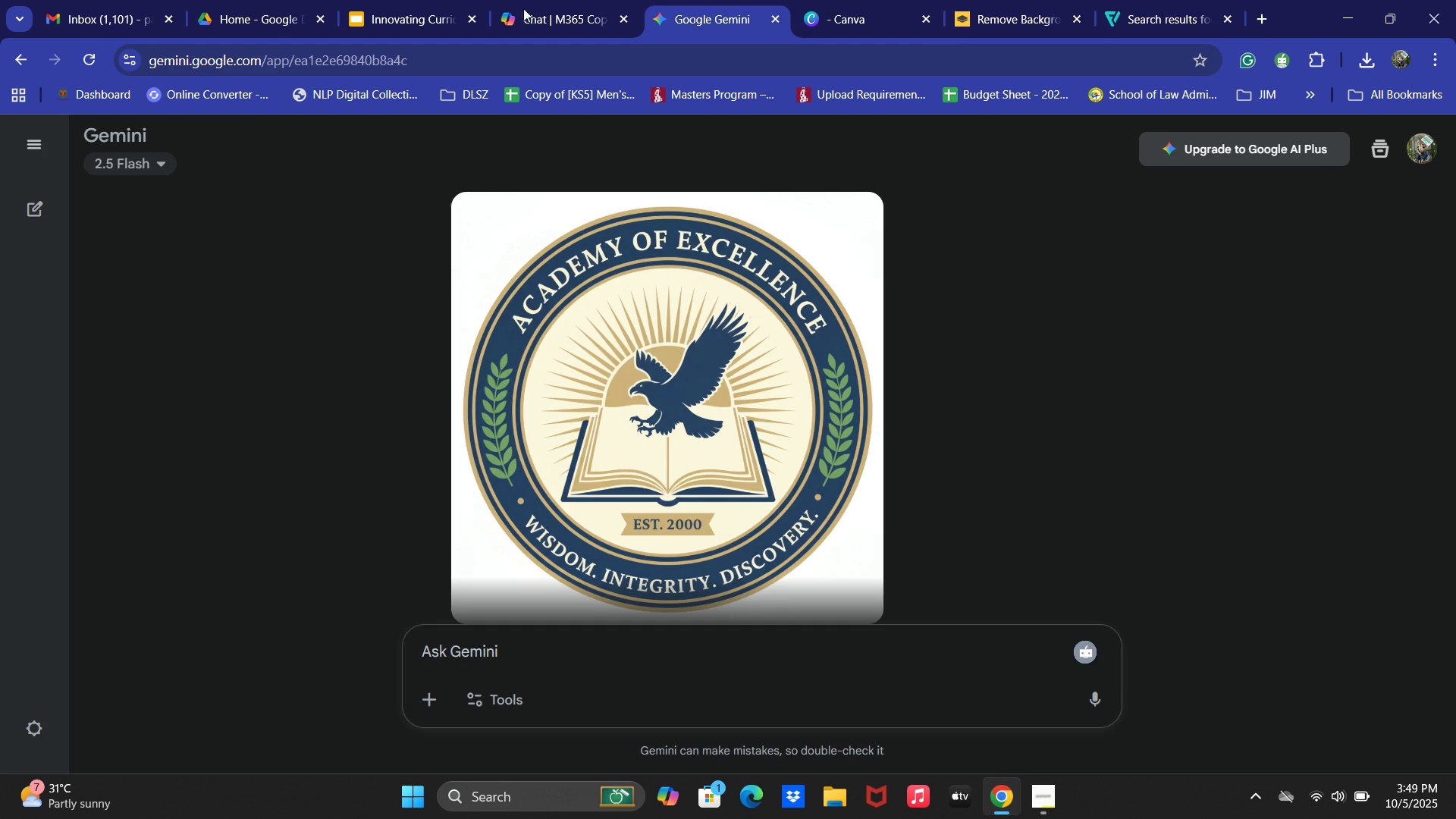 
left_click([542, 0])
 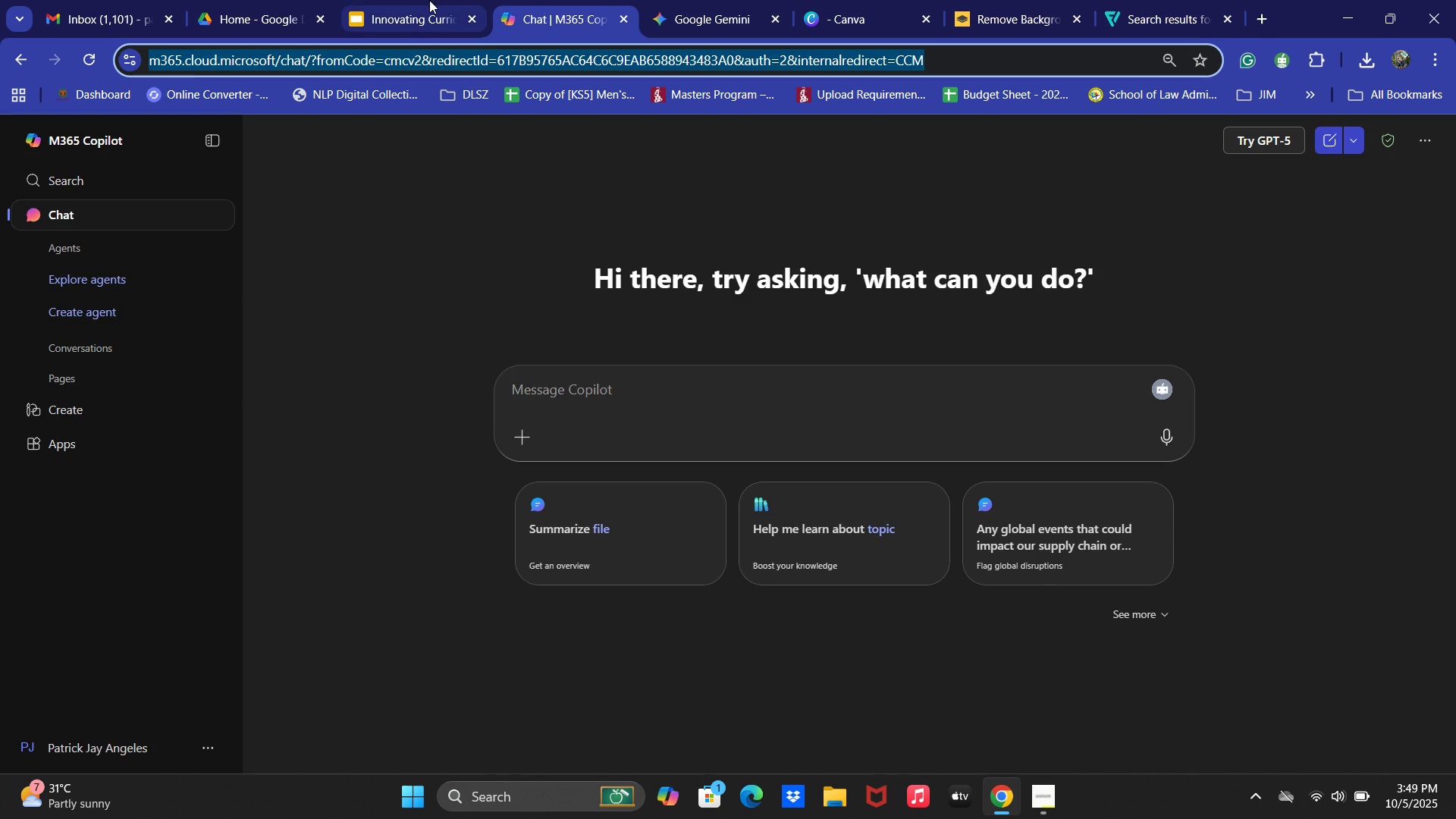 
left_click([429, 0])
 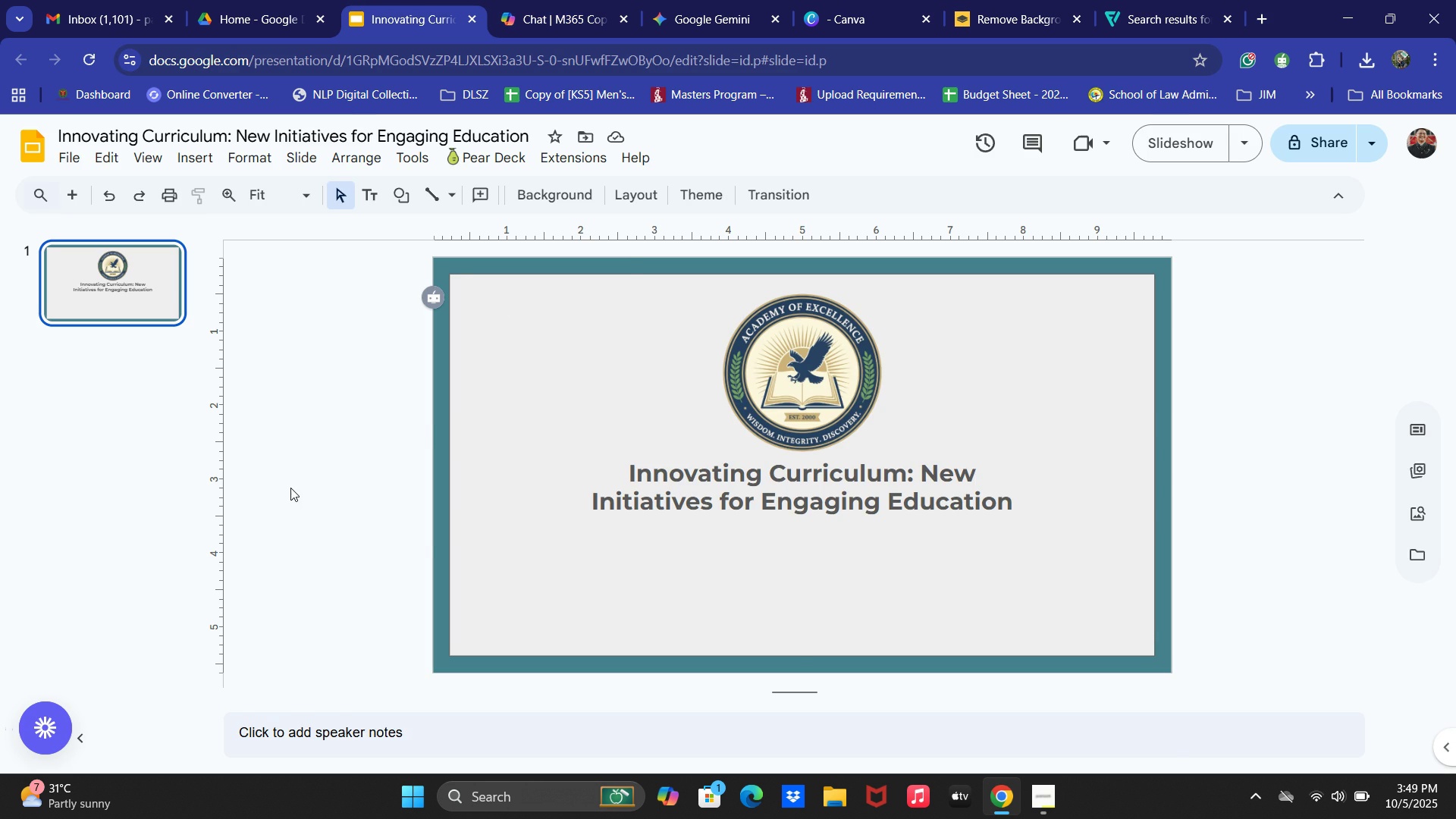 
key(Alt+AltLeft)
 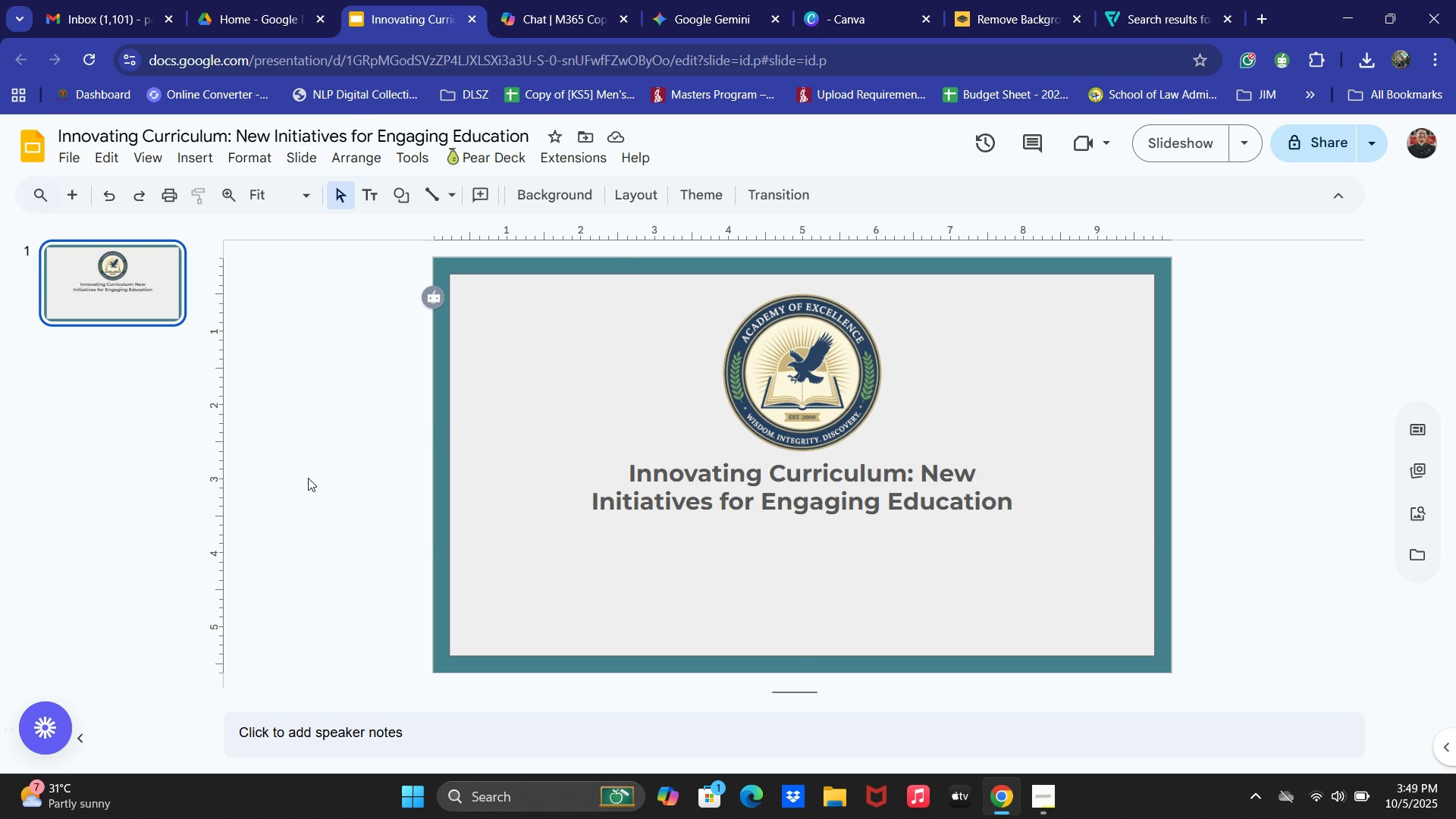 
key(Alt+Backquote)
 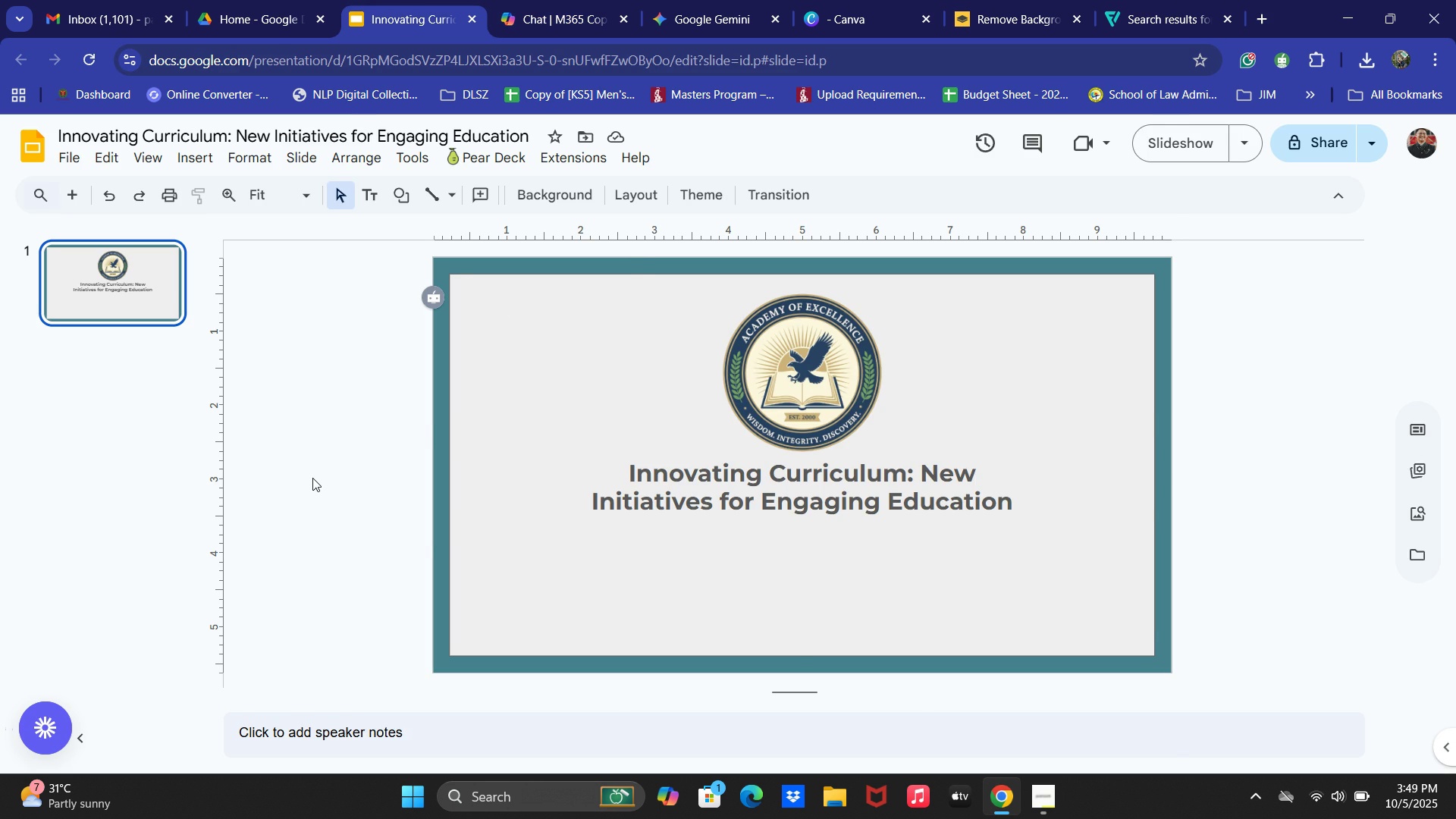 
key(Alt+AltLeft)
 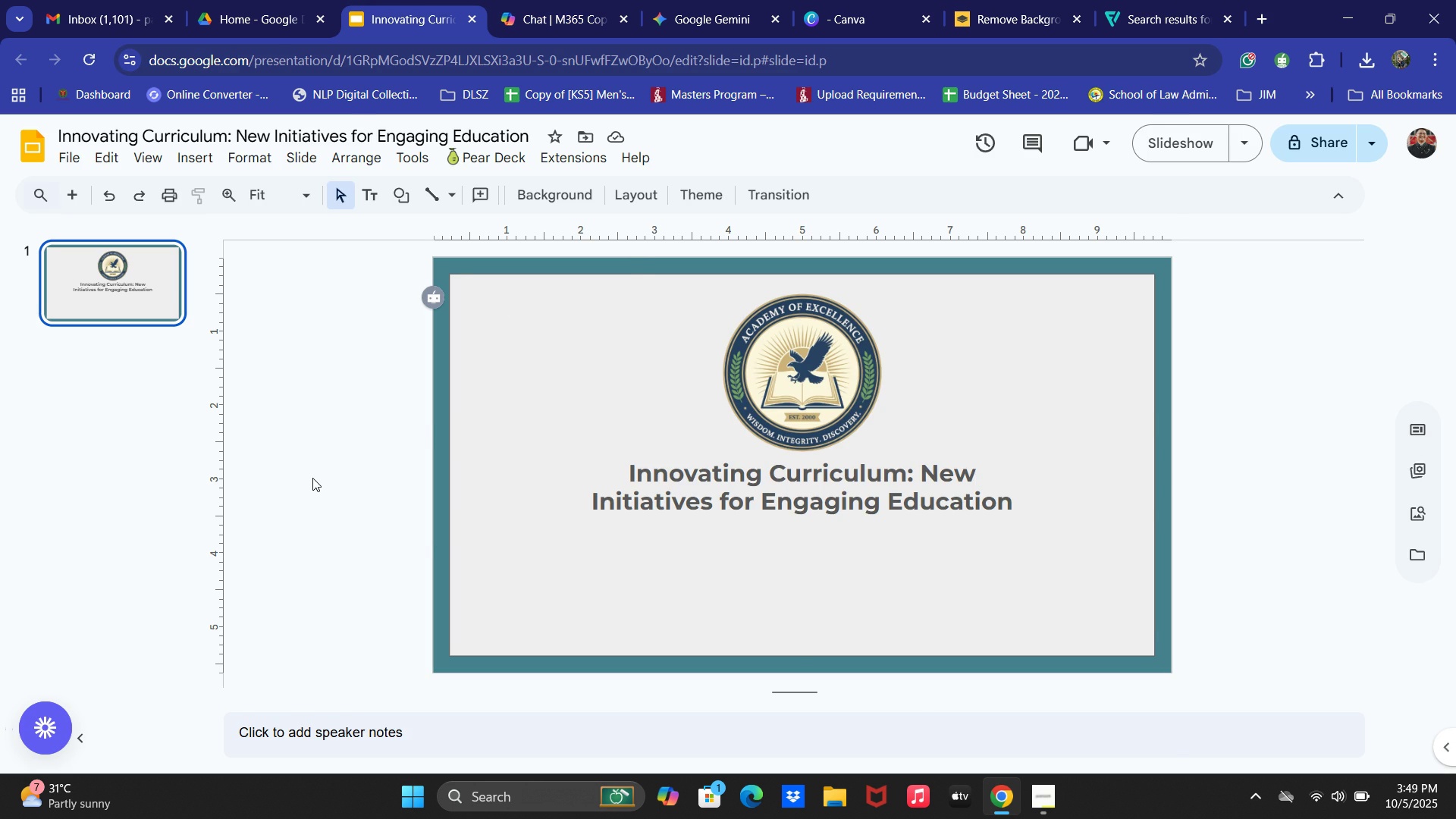 
key(Alt+Tab)